 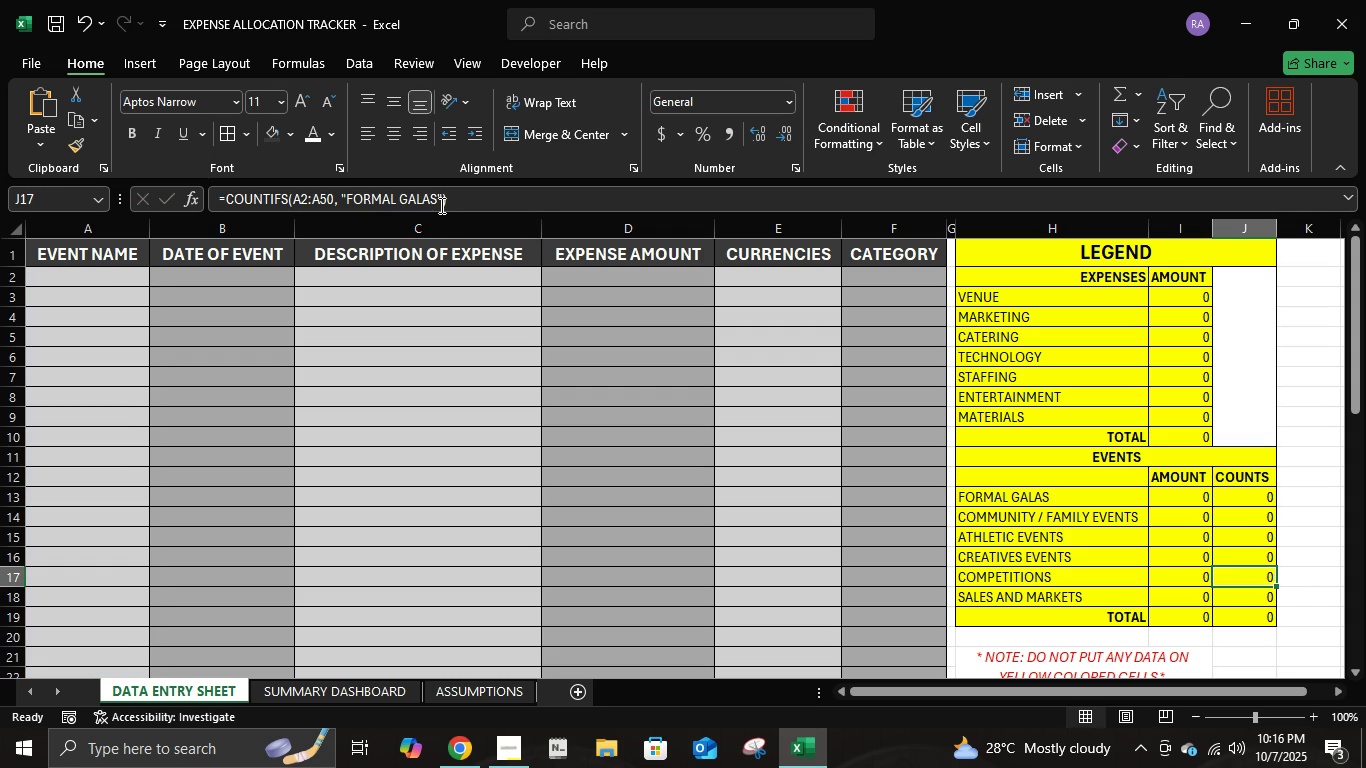 
left_click([440, 205])
 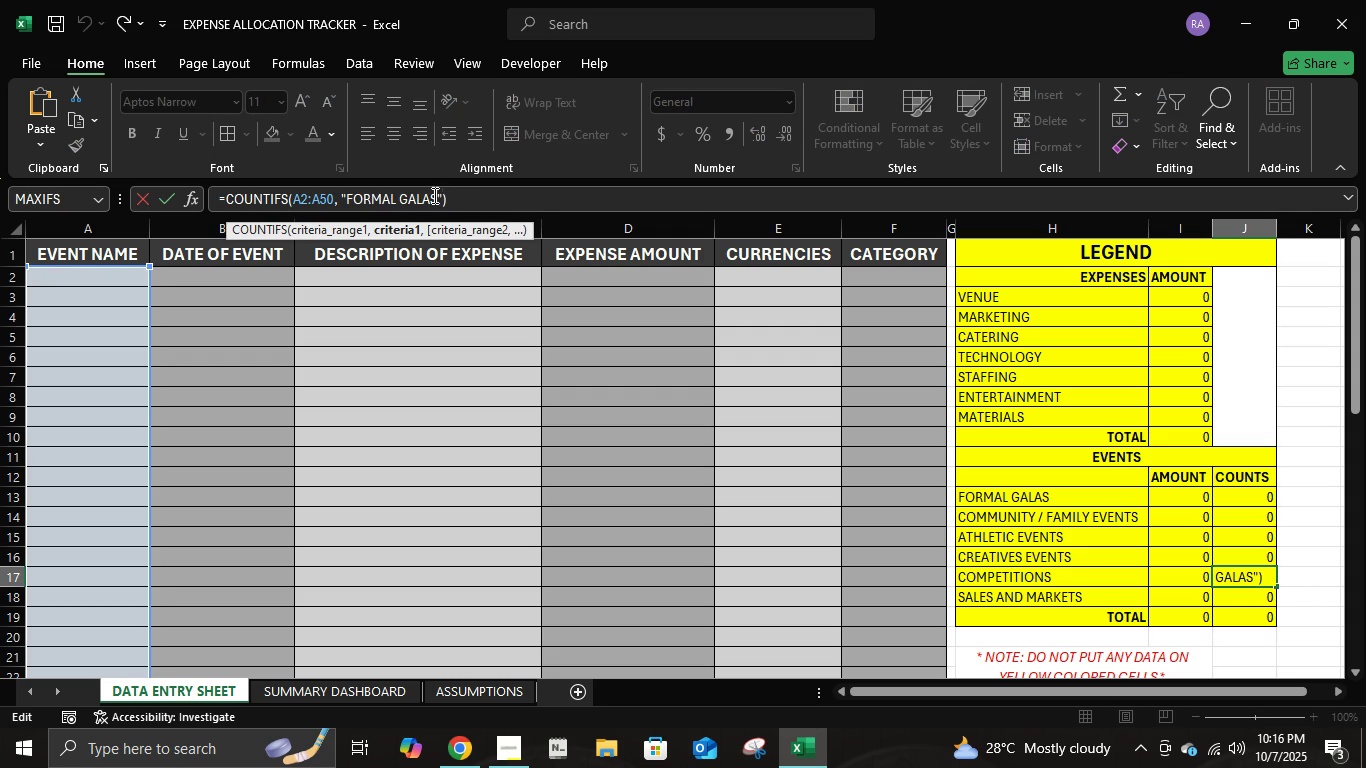 
left_click([433, 195])
 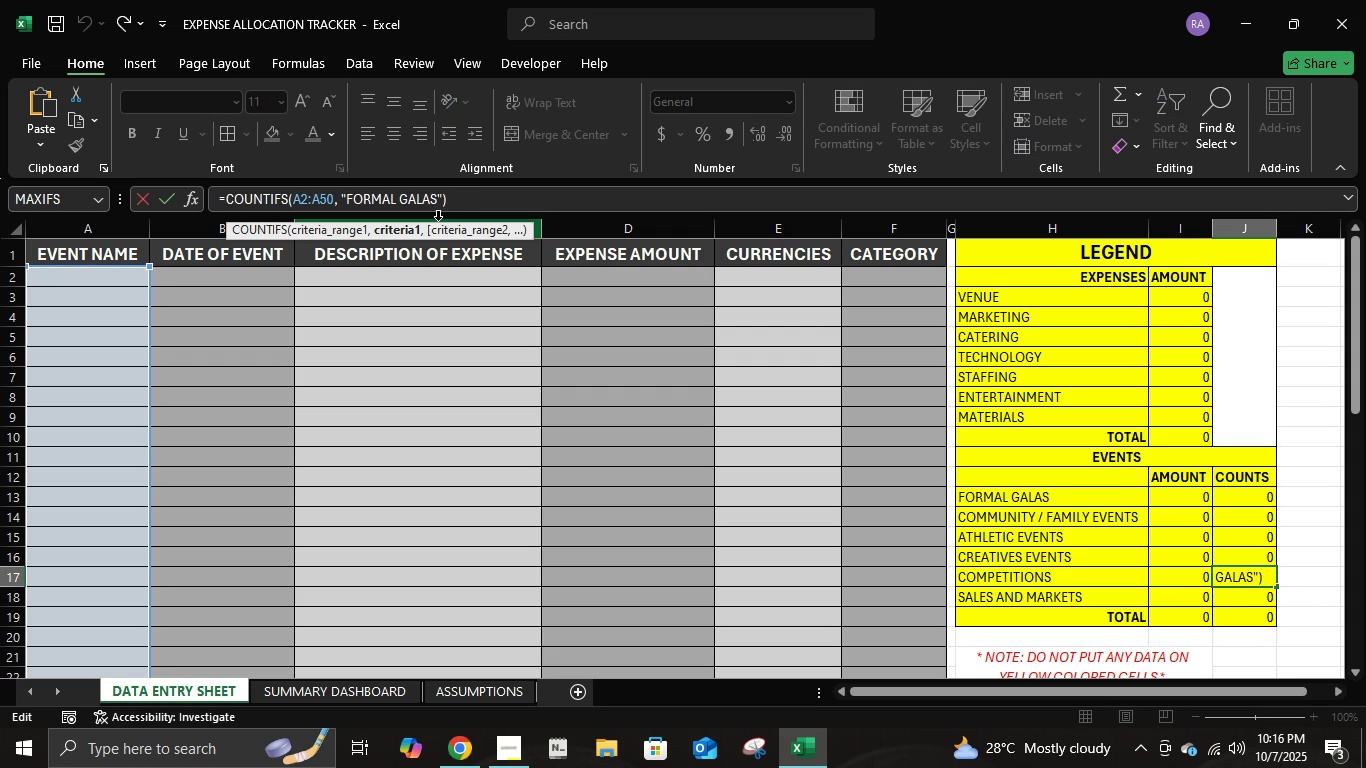 
key(ArrowRight)
 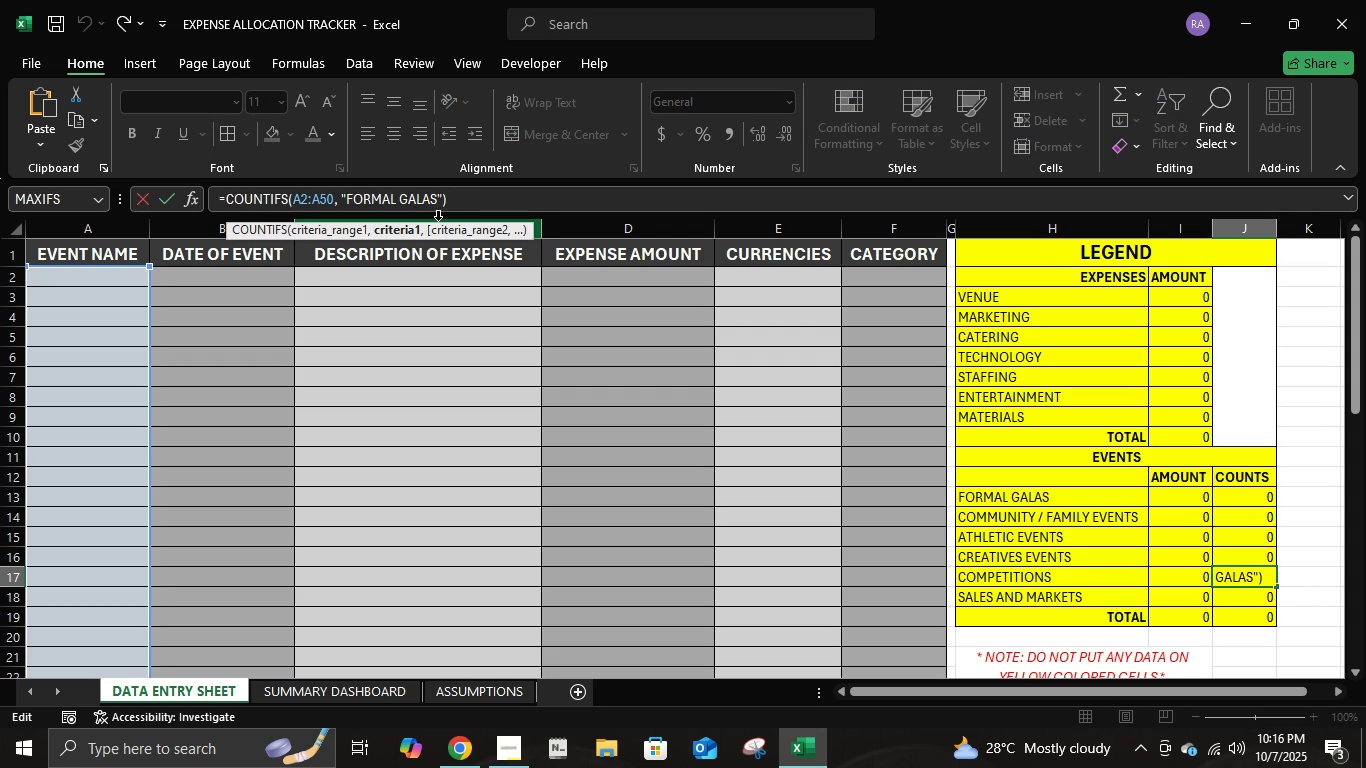 
key(Backspace)
key(Backspace)
key(Backspace)
key(Backspace)
key(Backspace)
key(Backspace)
key(Backspace)
key(Backspace)
key(Backspace)
key(Backspace)
key(Backspace)
key(Backspace)
type(COMPETITIONS)
 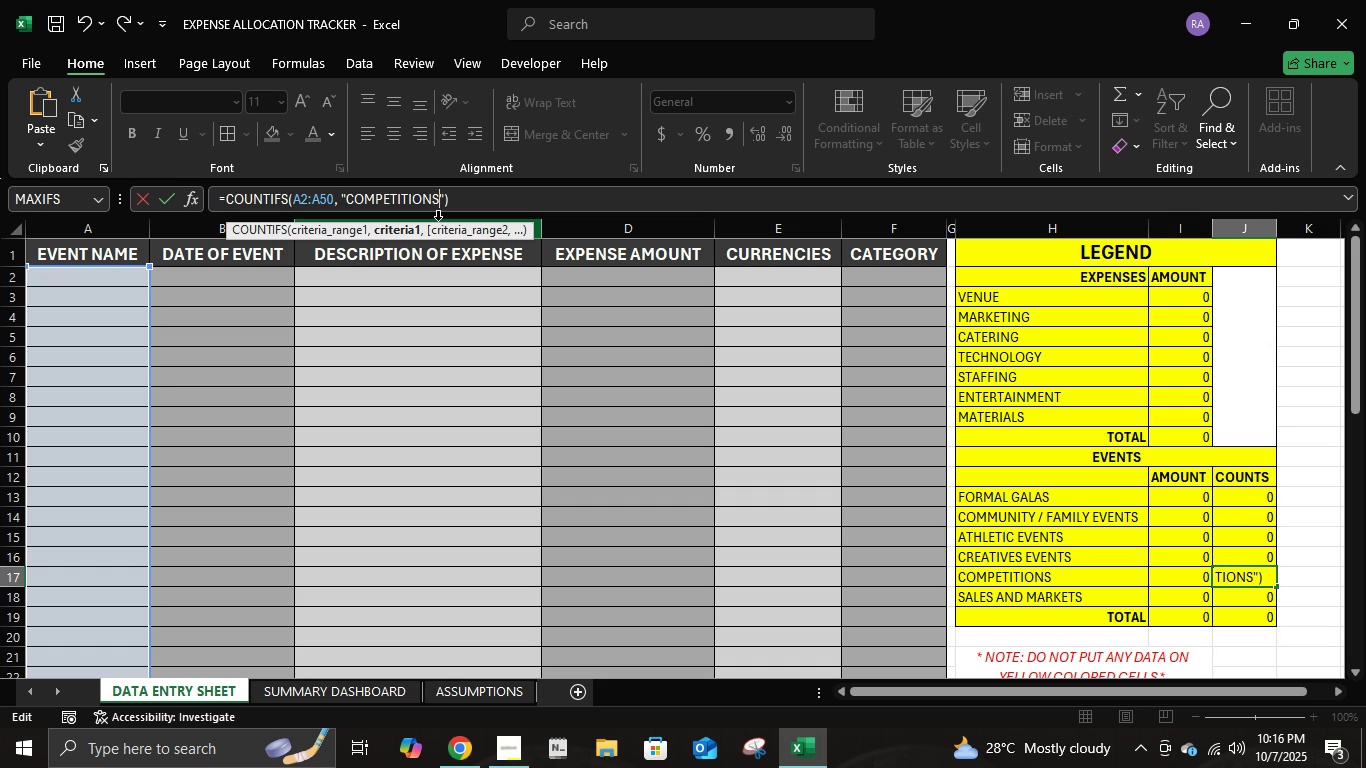 
key(Enter)
 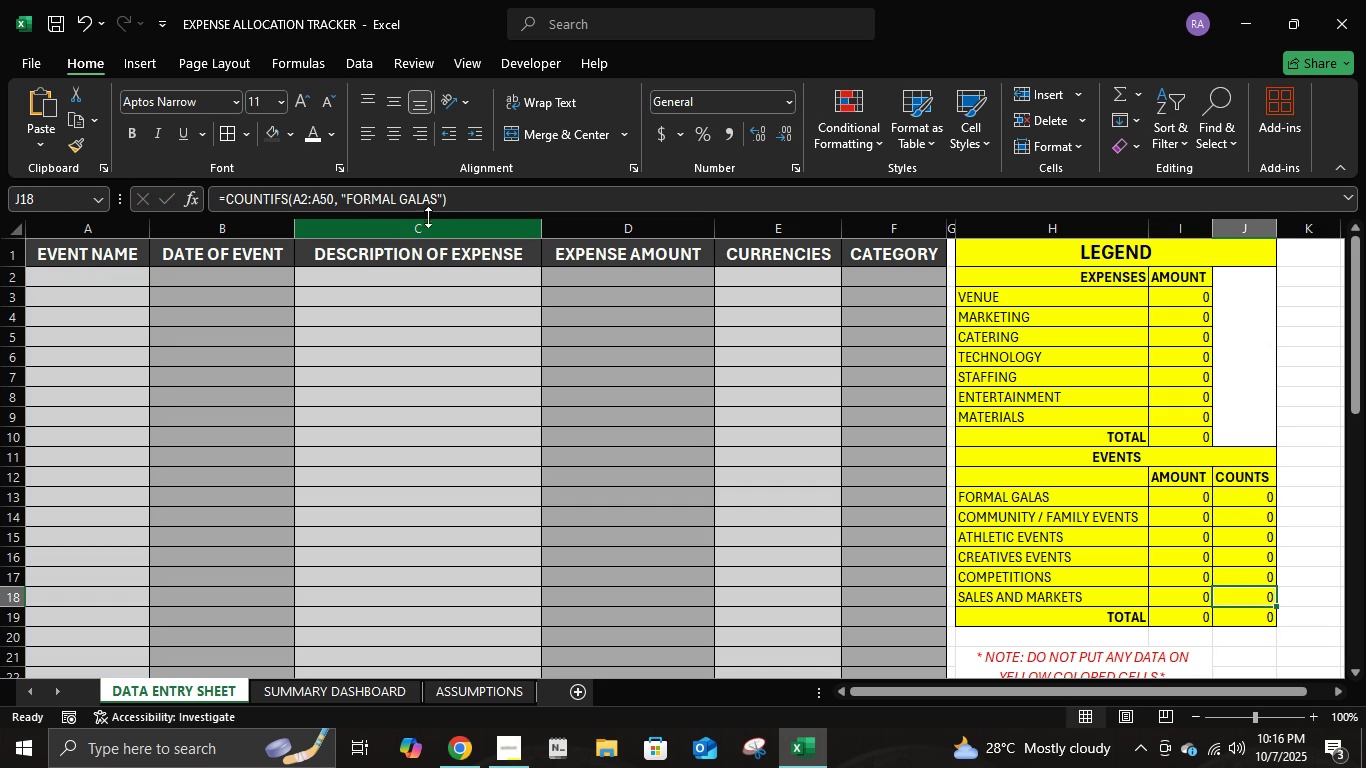 
left_click([439, 203])
 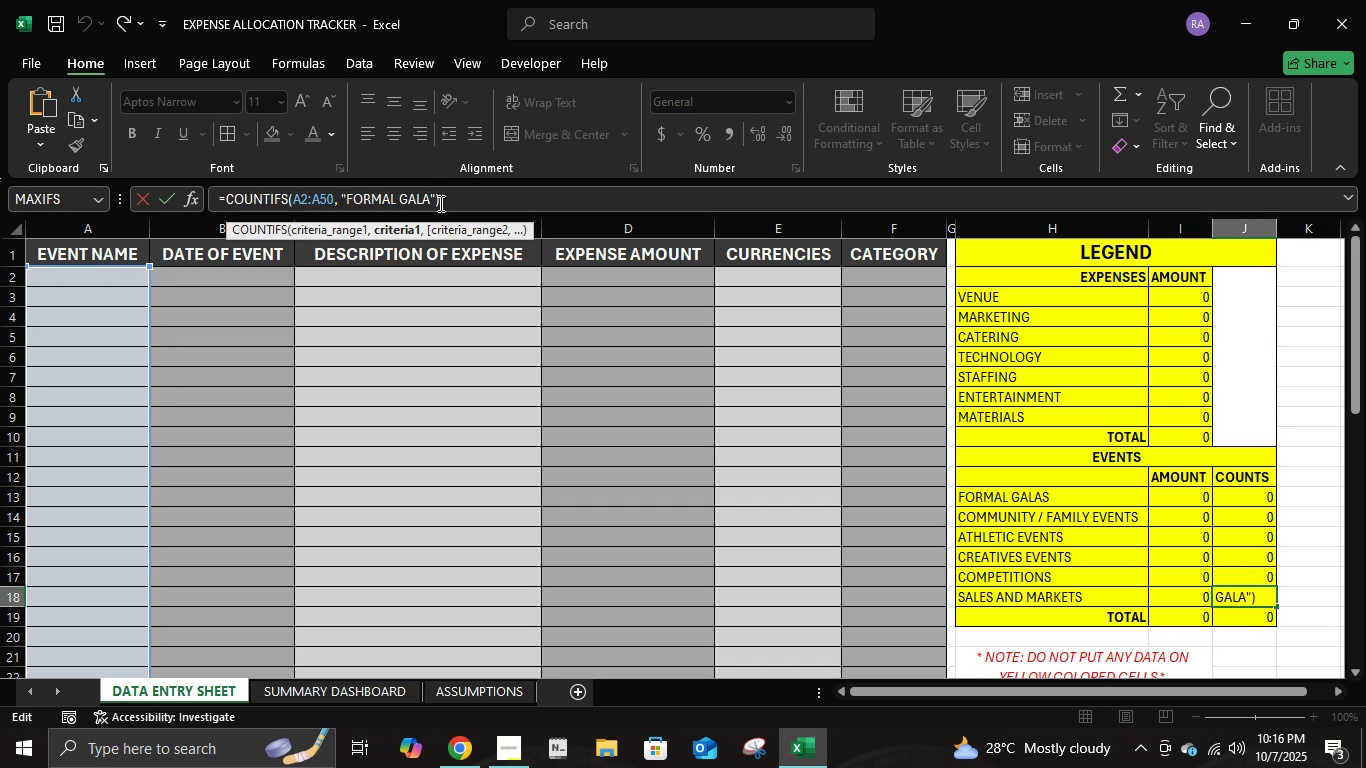 
key(Backspace)
key(Backspace)
key(Backspace)
key(Backspace)
key(Backspace)
key(Backspace)
key(Backspace)
key(Backspace)
key(Backspace)
key(Backspace)
key(Backspace)
key(Backspace)
type(SALES AND MARTK)
key(Backspace)
key(Backspace)
type(KER)
key(Backspace)
type(TS)
 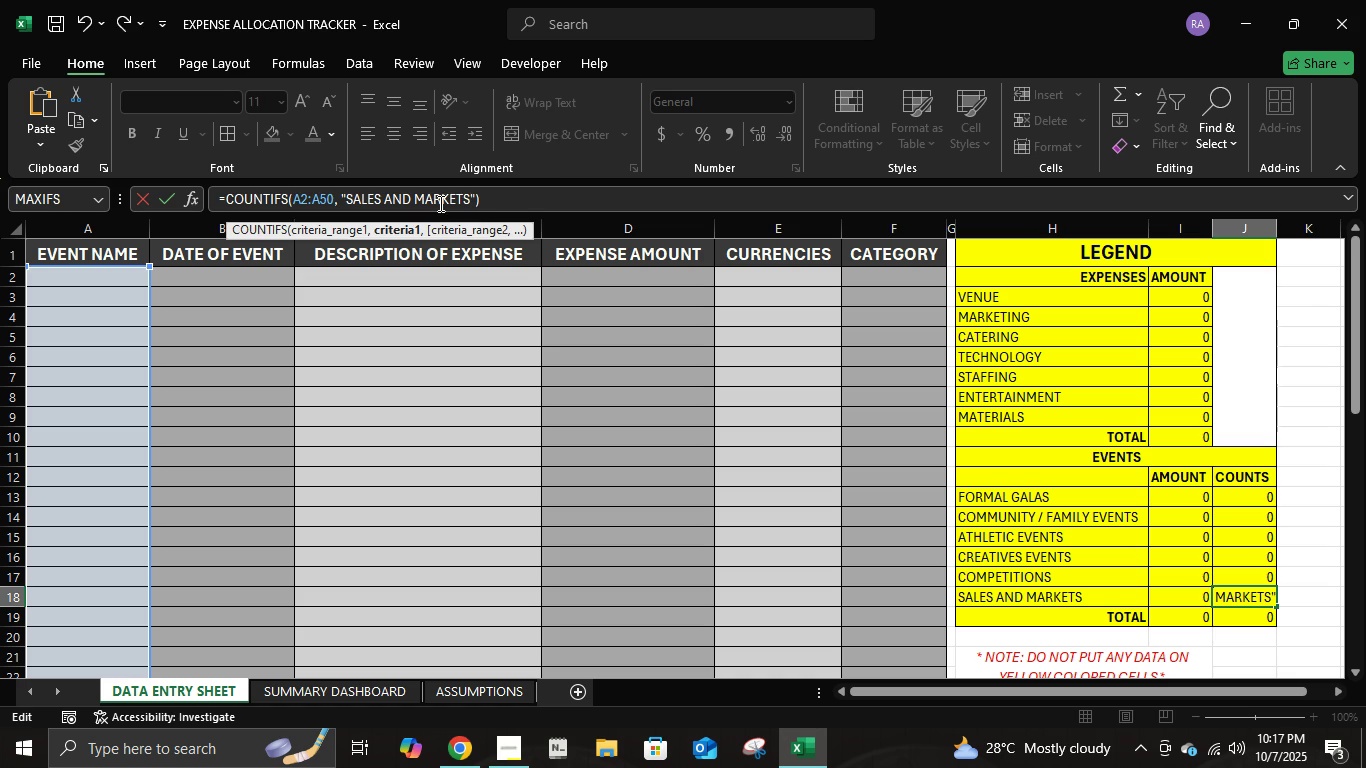 
key(Enter)
 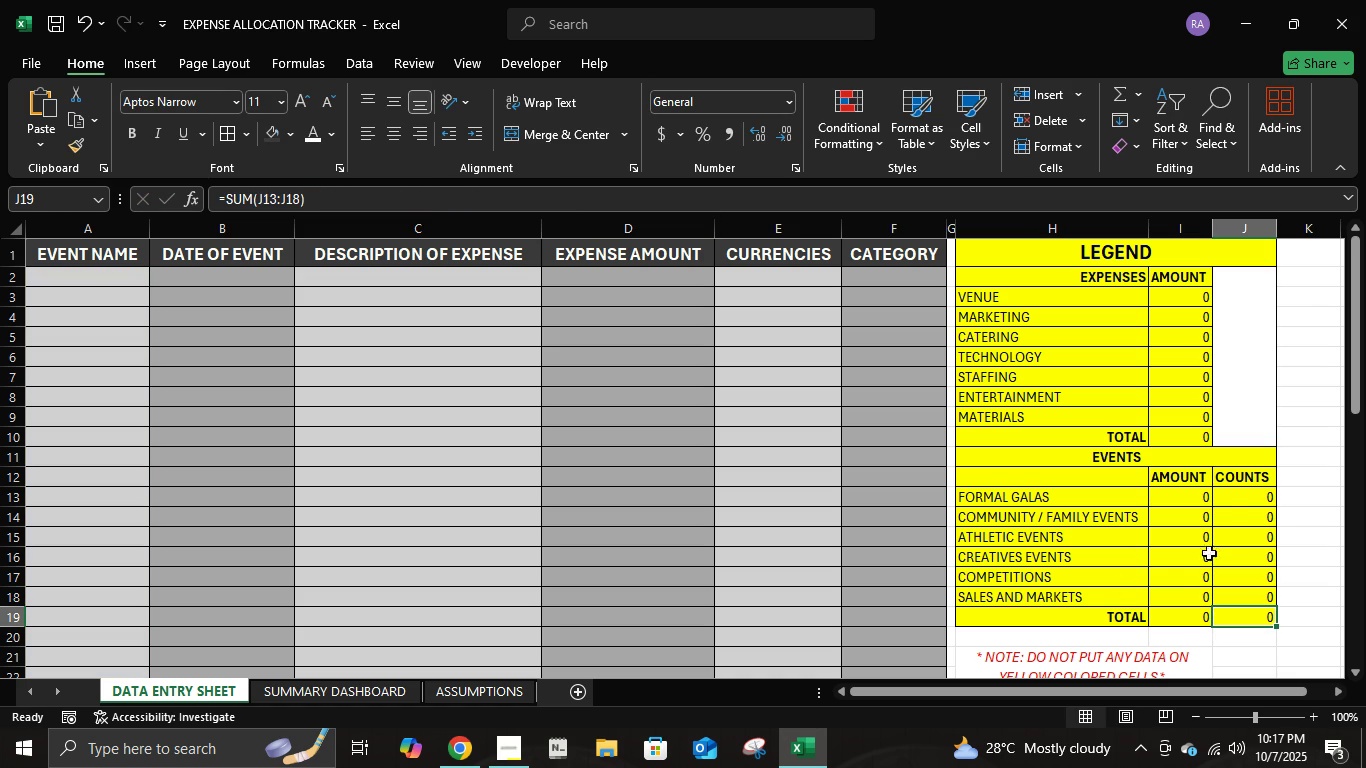 
left_click([1236, 508])
 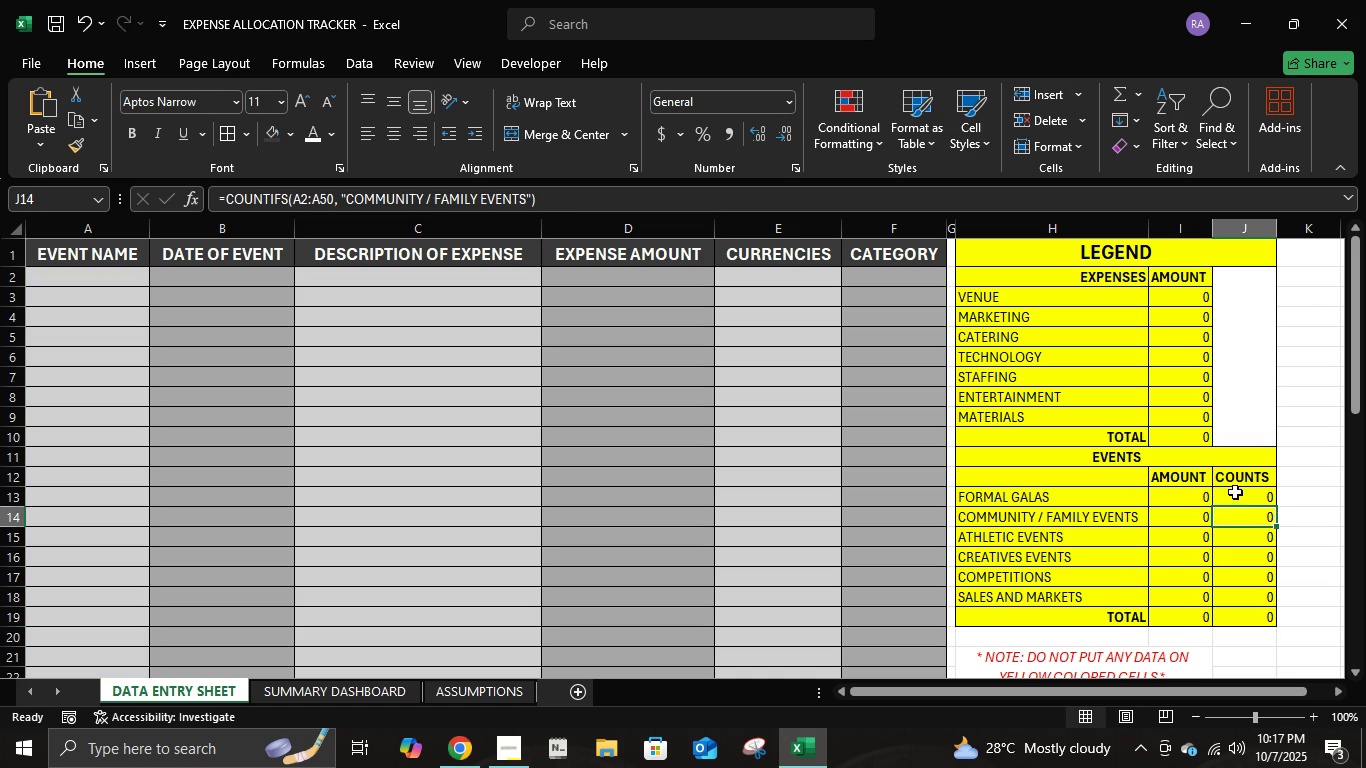 
left_click([1235, 492])
 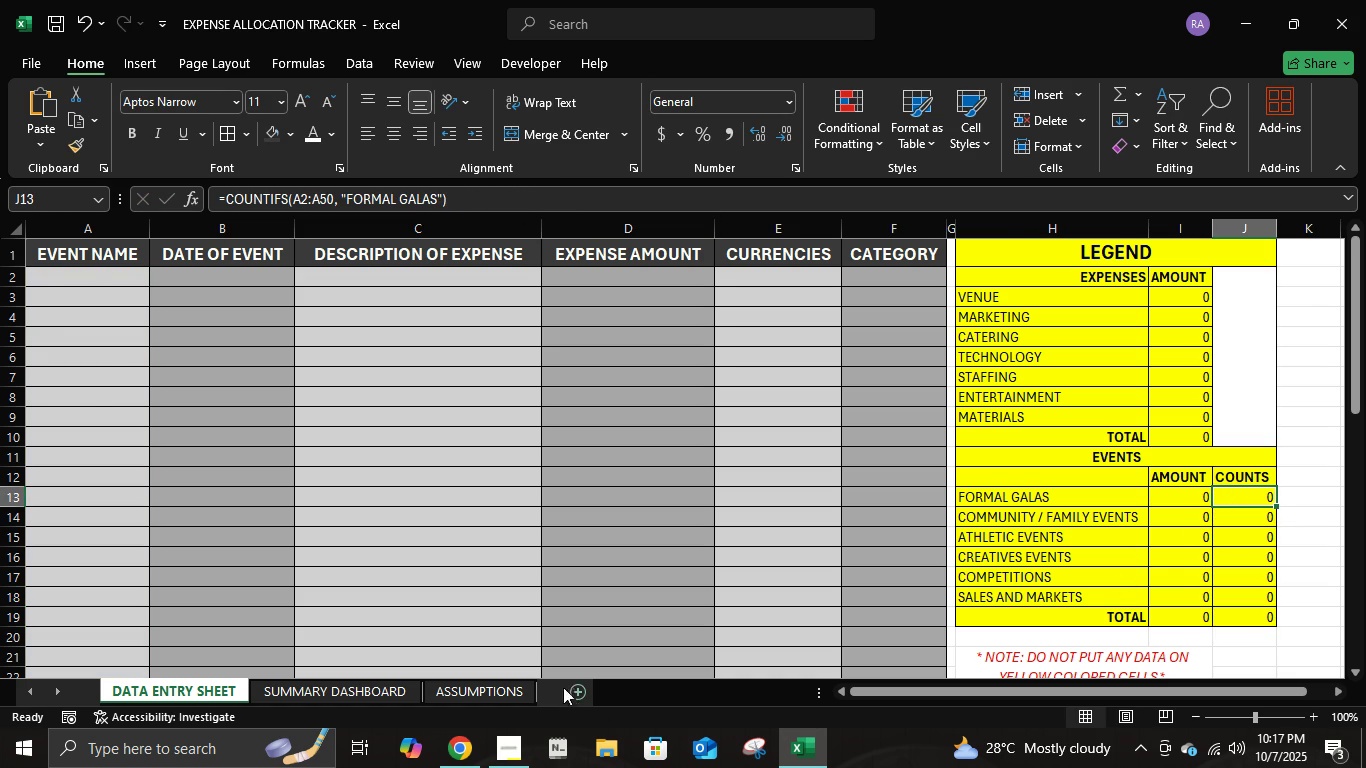 
left_click([509, 687])
 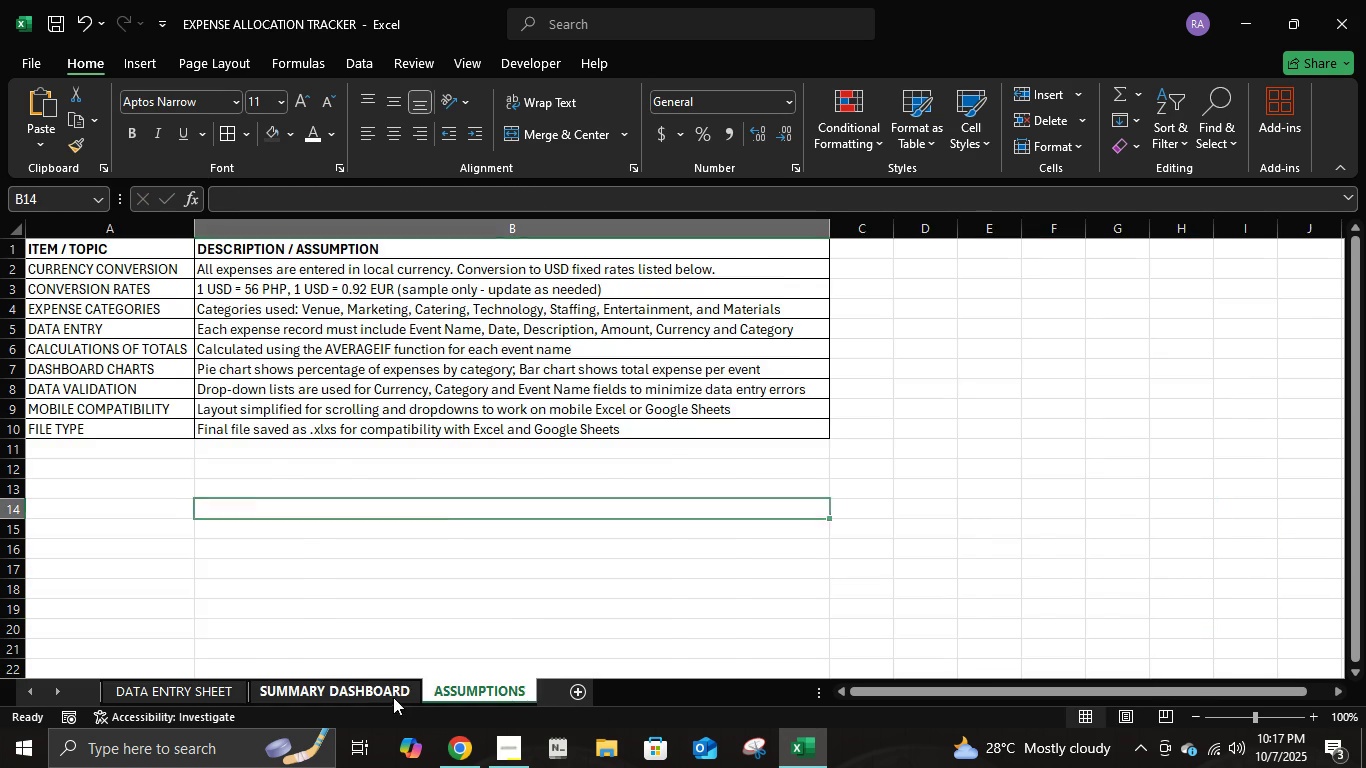 
left_click([395, 698])
 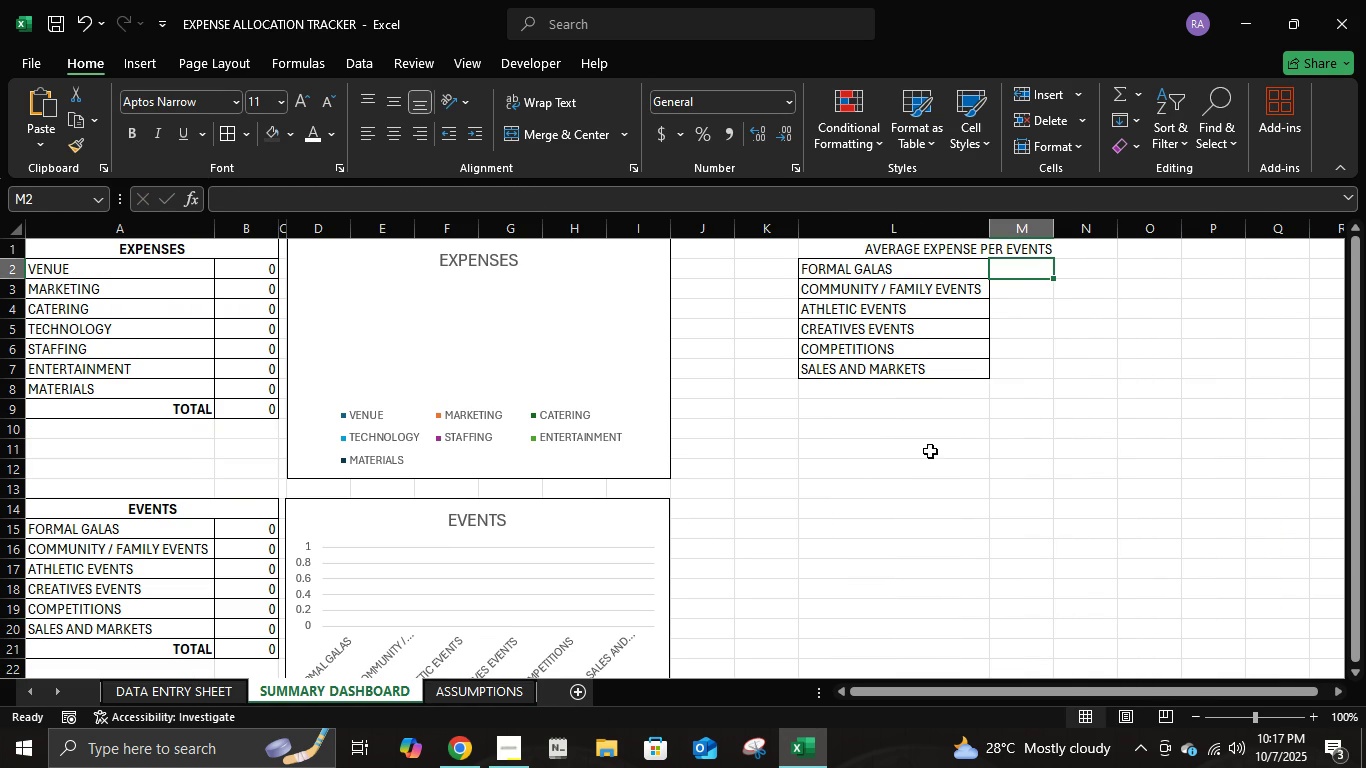 
left_click([1101, 274])
 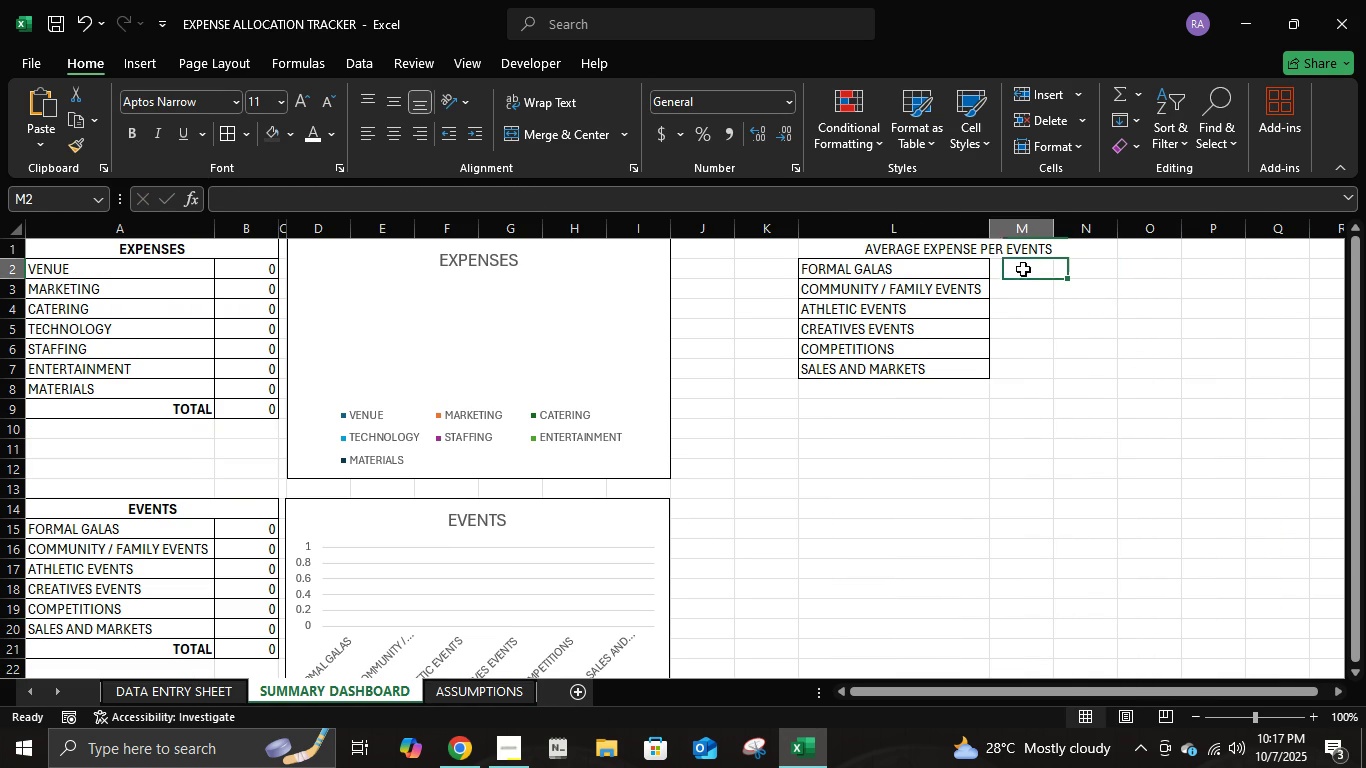 
left_click([1023, 269])